 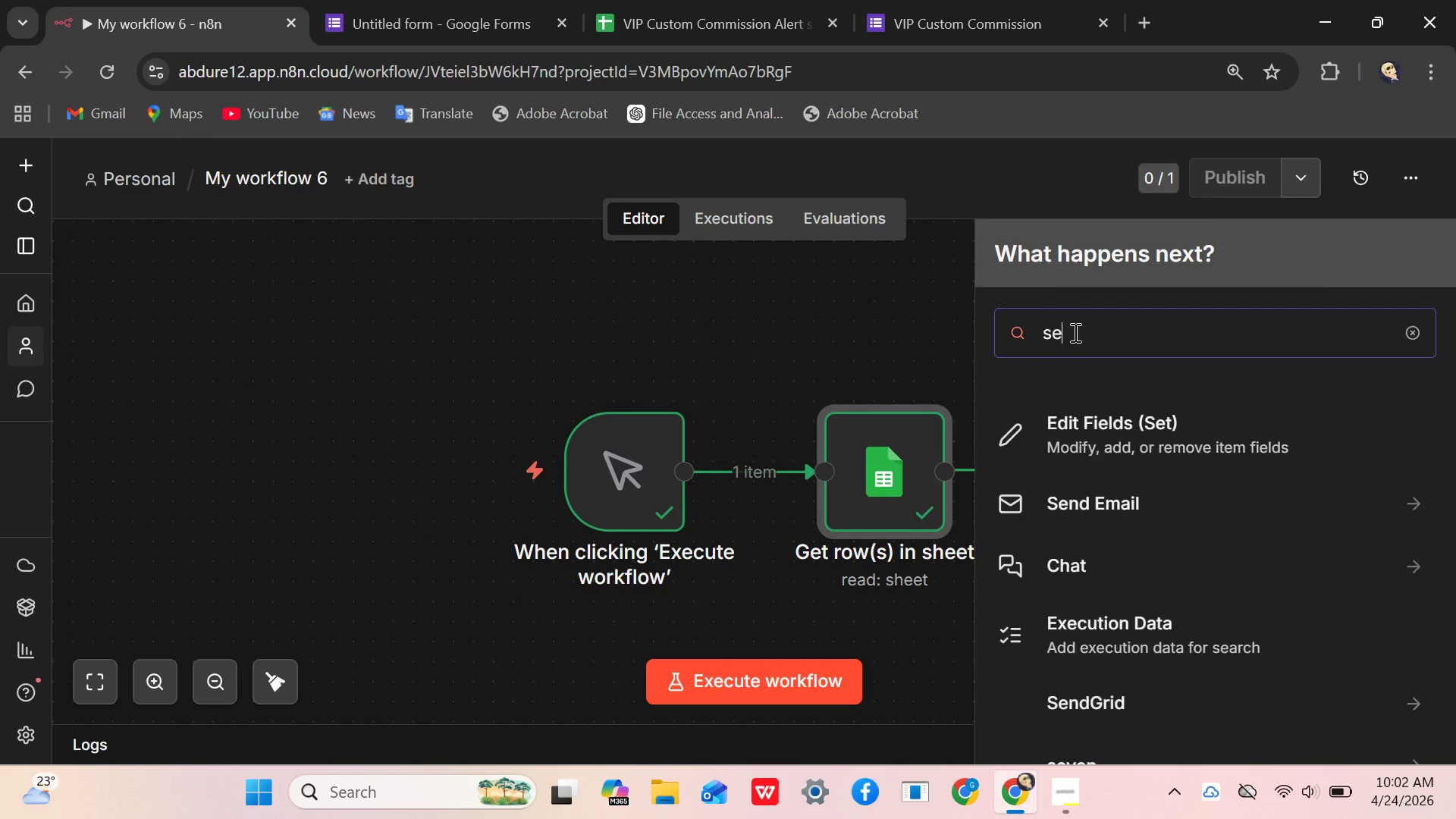 
left_click([1092, 411])
 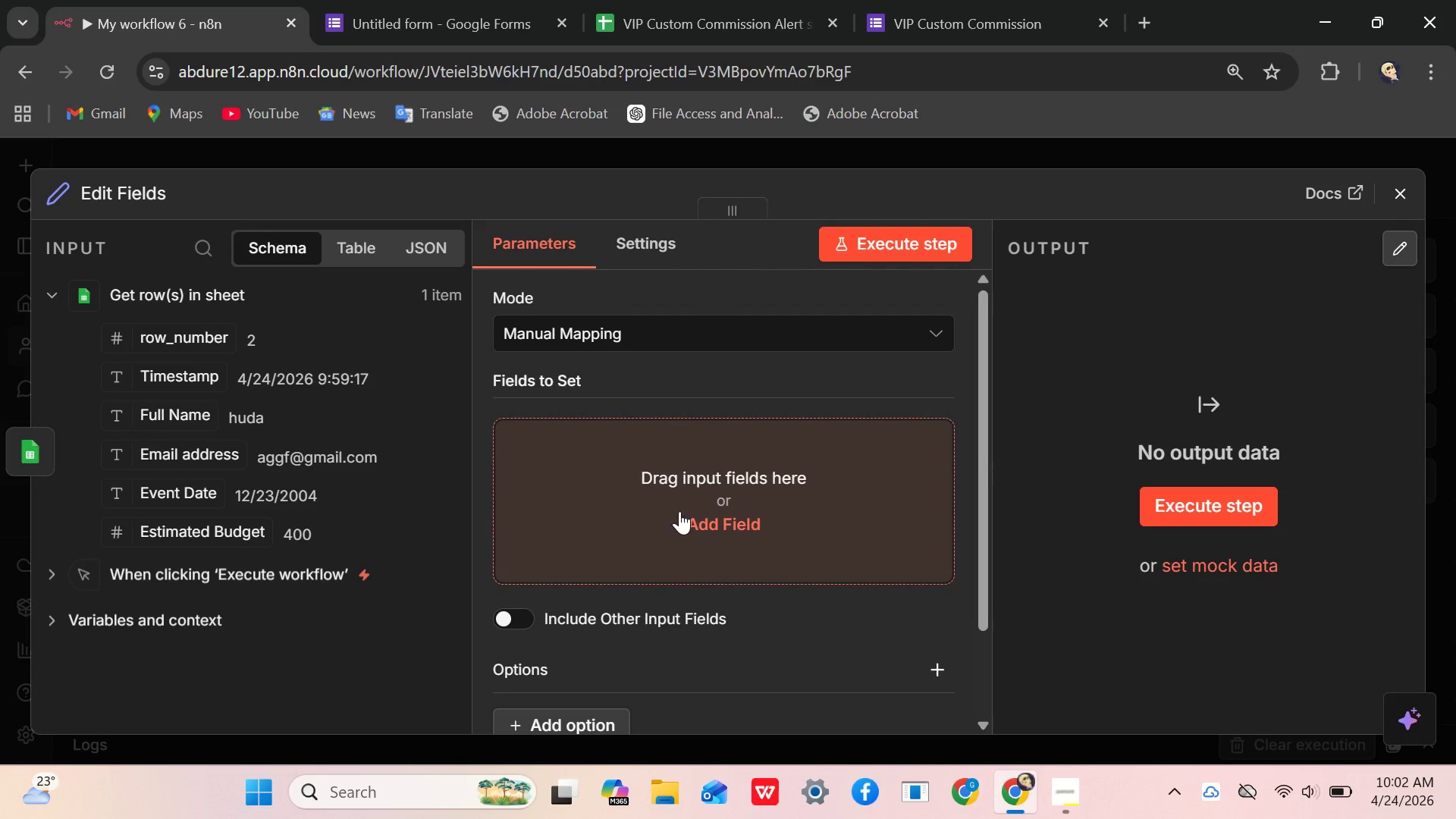 
left_click([738, 522])
 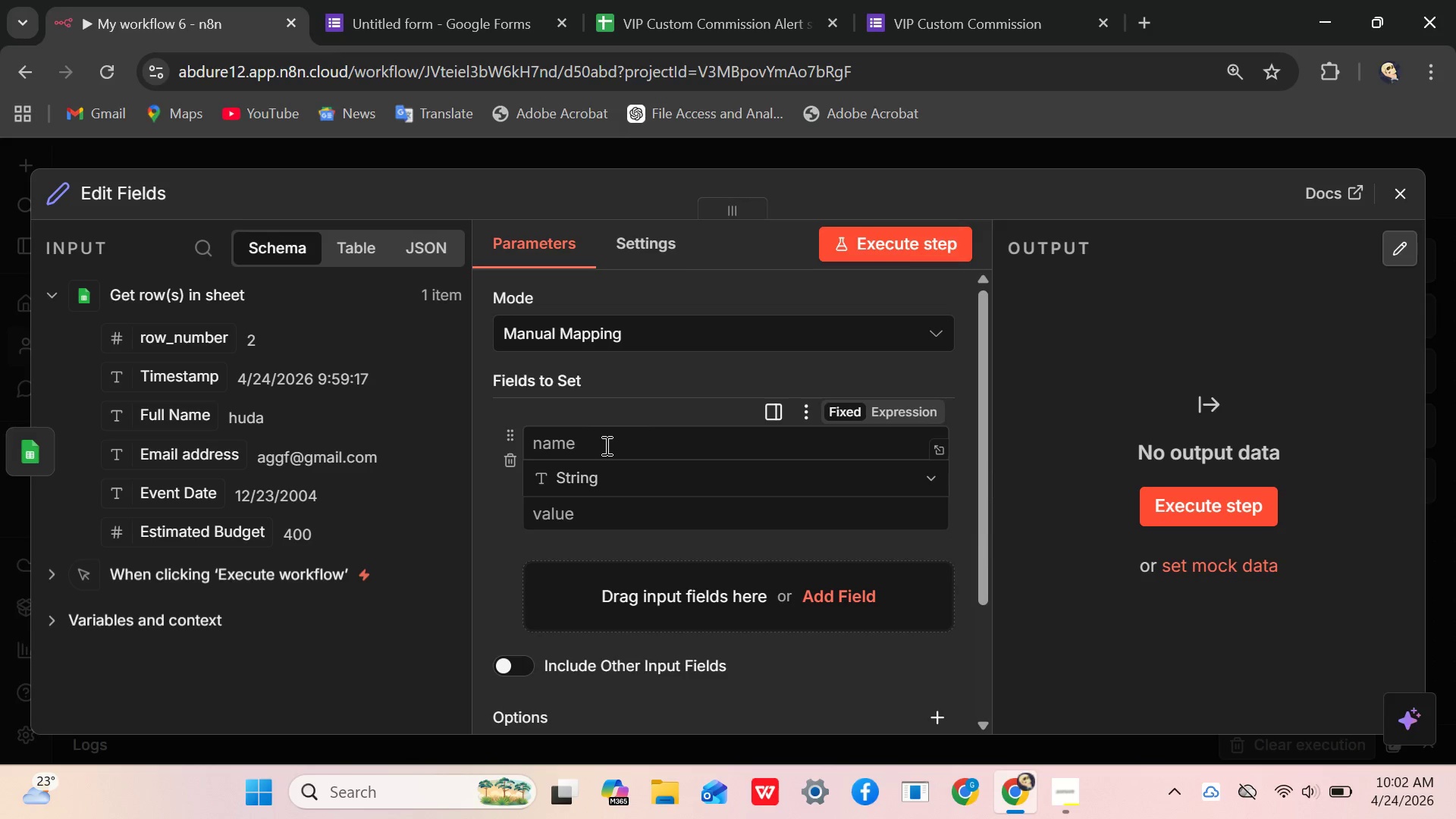 
left_click([605, 442])
 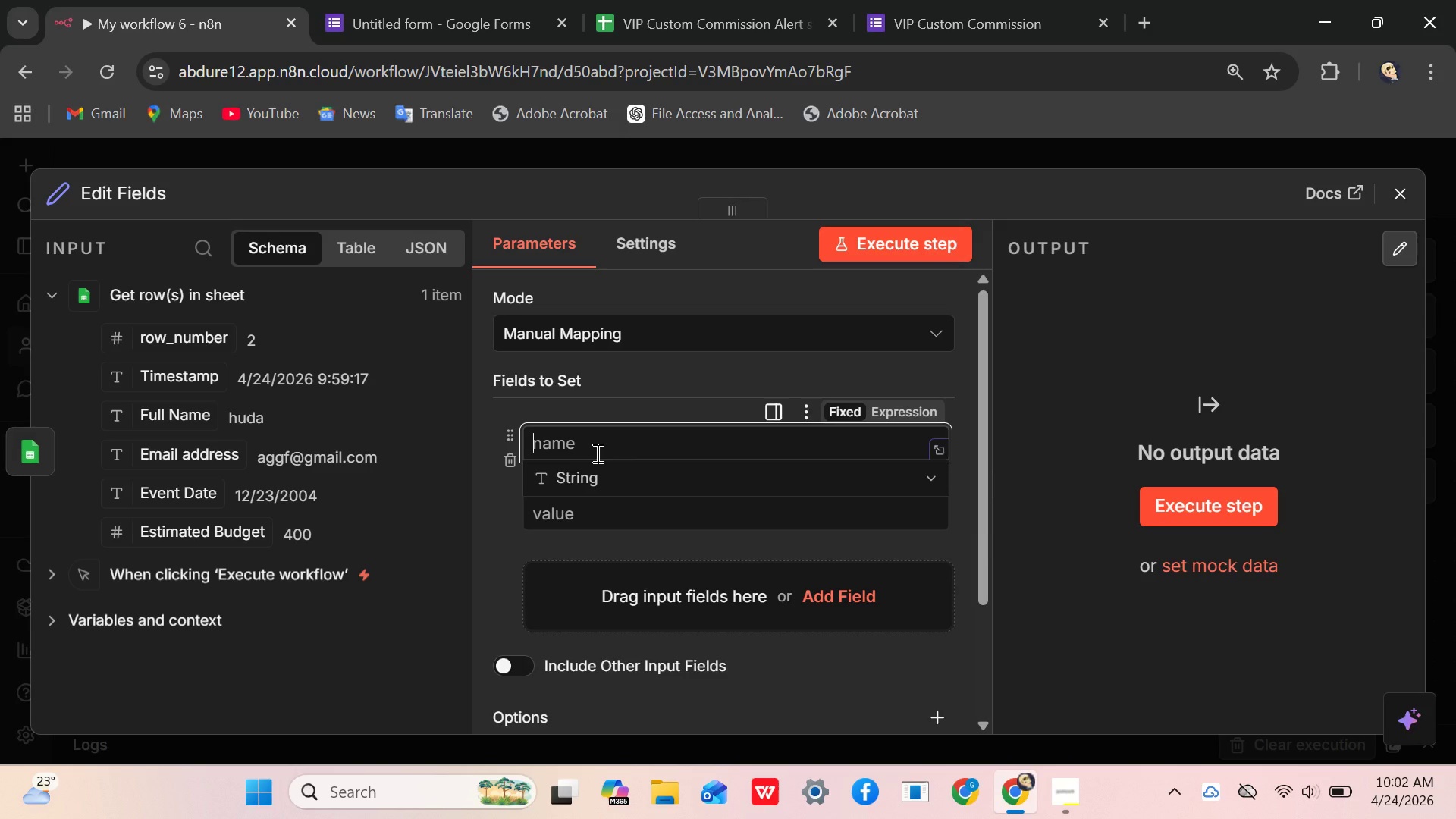 
wait(7.0)
 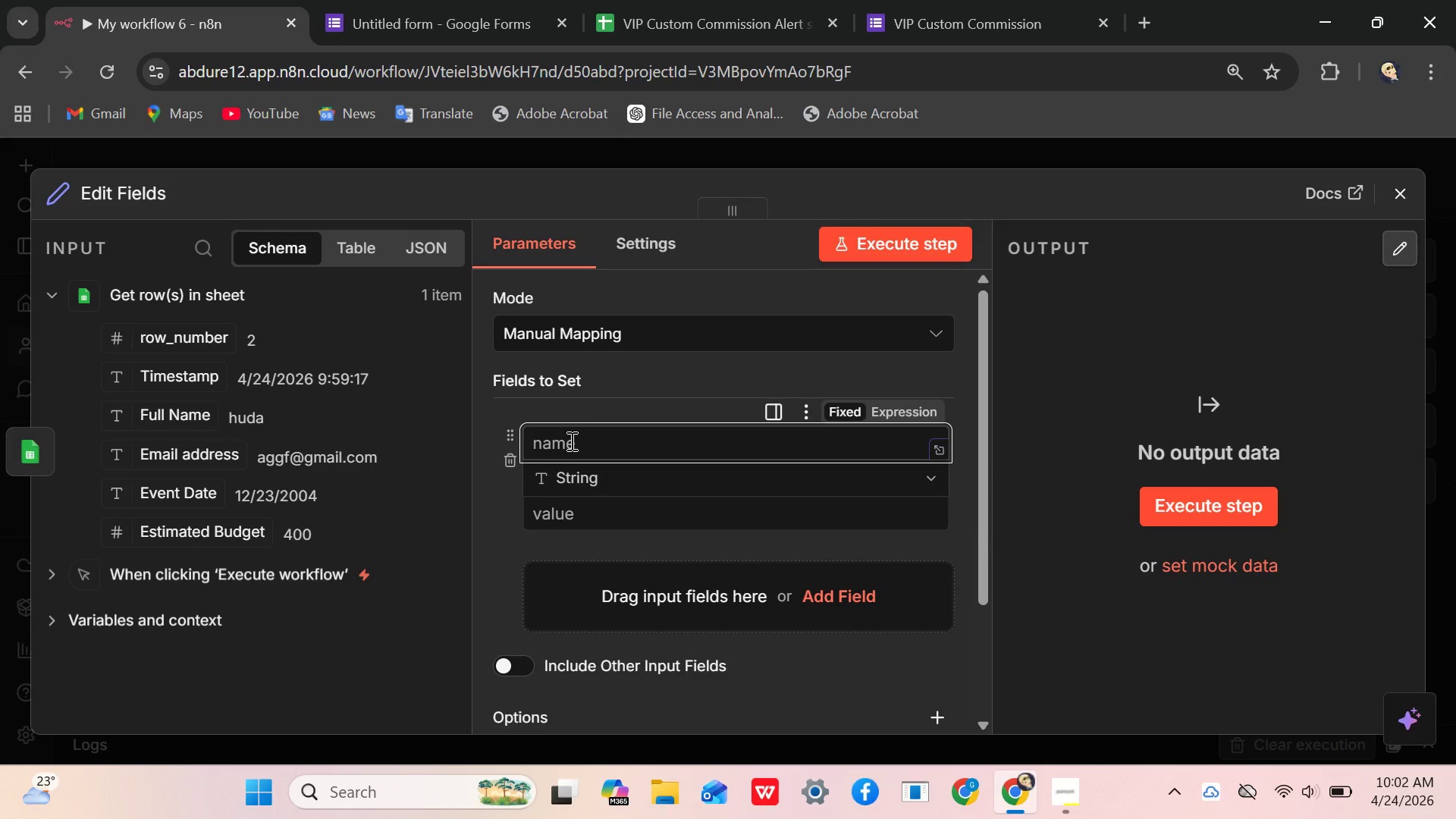 
type(a)
key(Backspace)
type(name)
 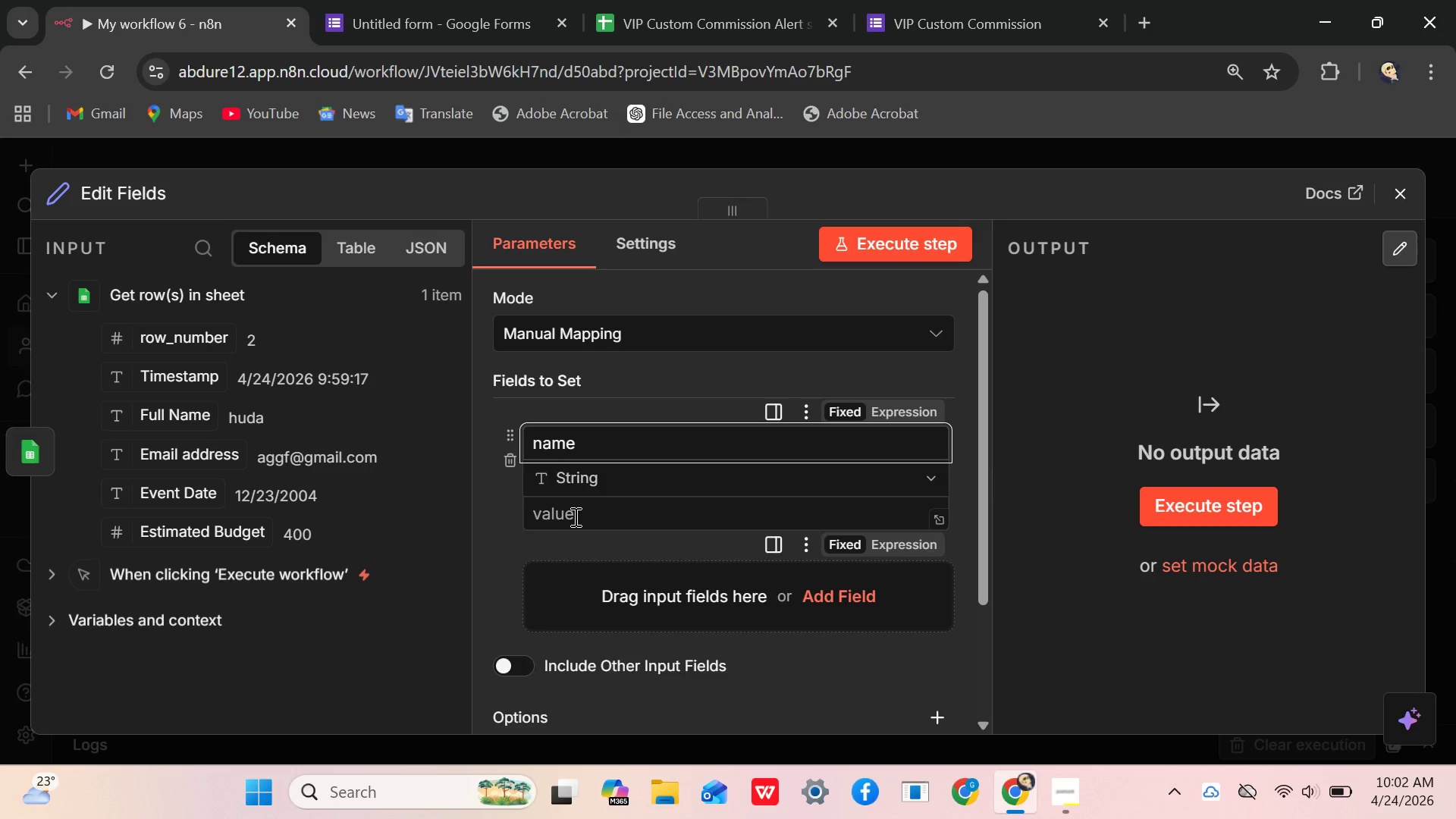 
left_click([572, 517])
 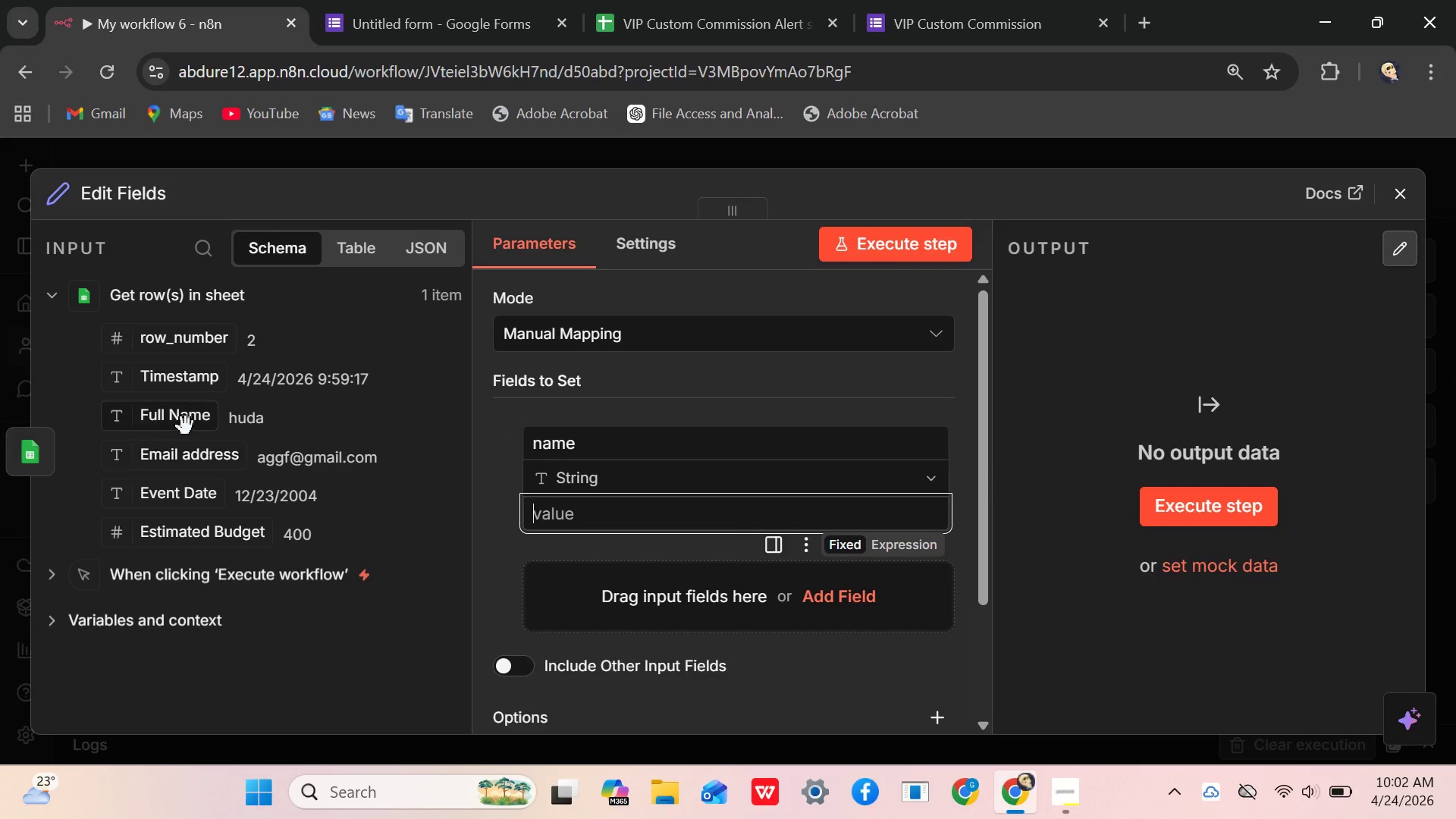 
left_click_drag(start_coordinate=[184, 424], to_coordinate=[565, 511])
 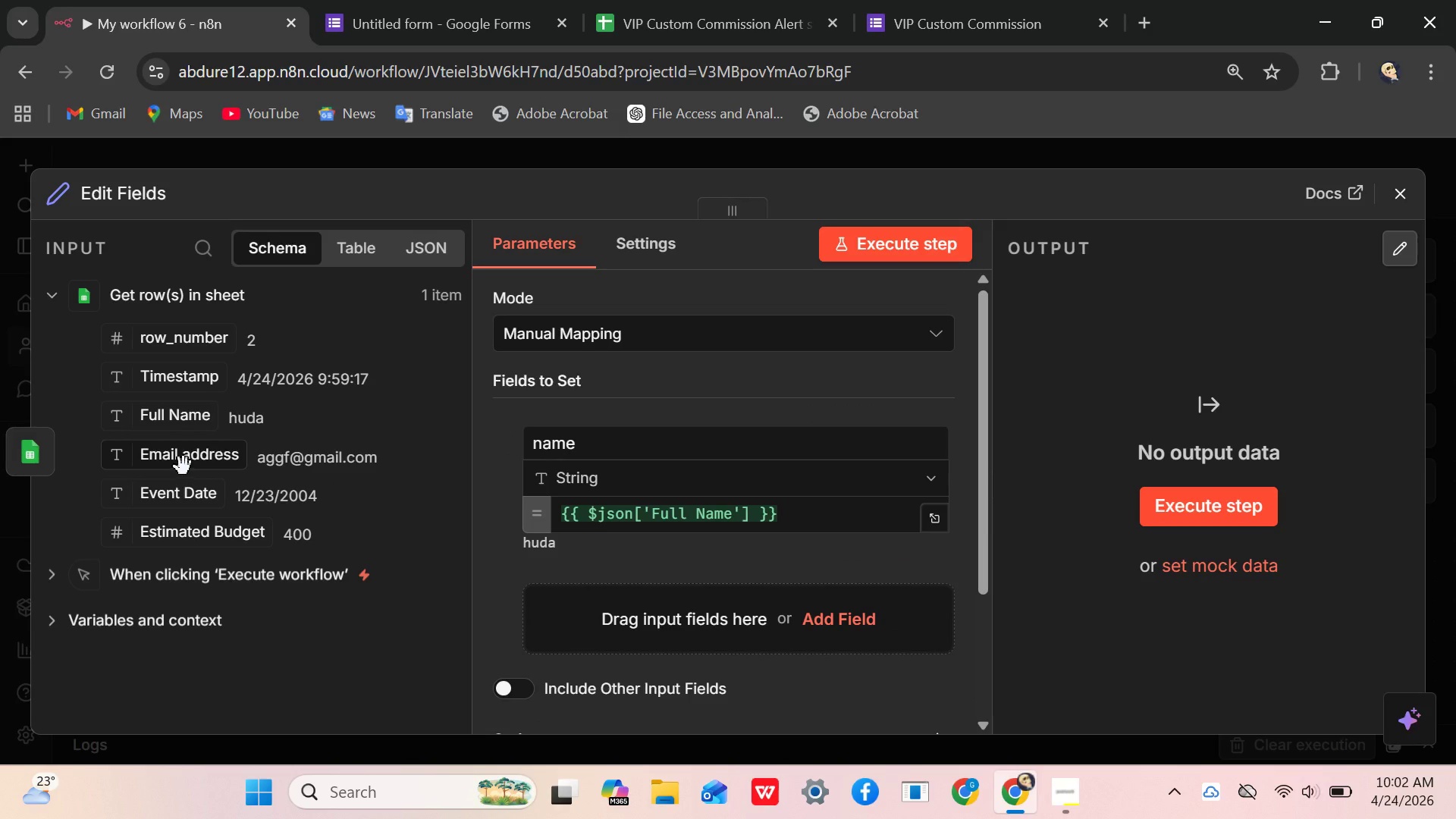 
left_click_drag(start_coordinate=[181, 463], to_coordinate=[610, 608])
 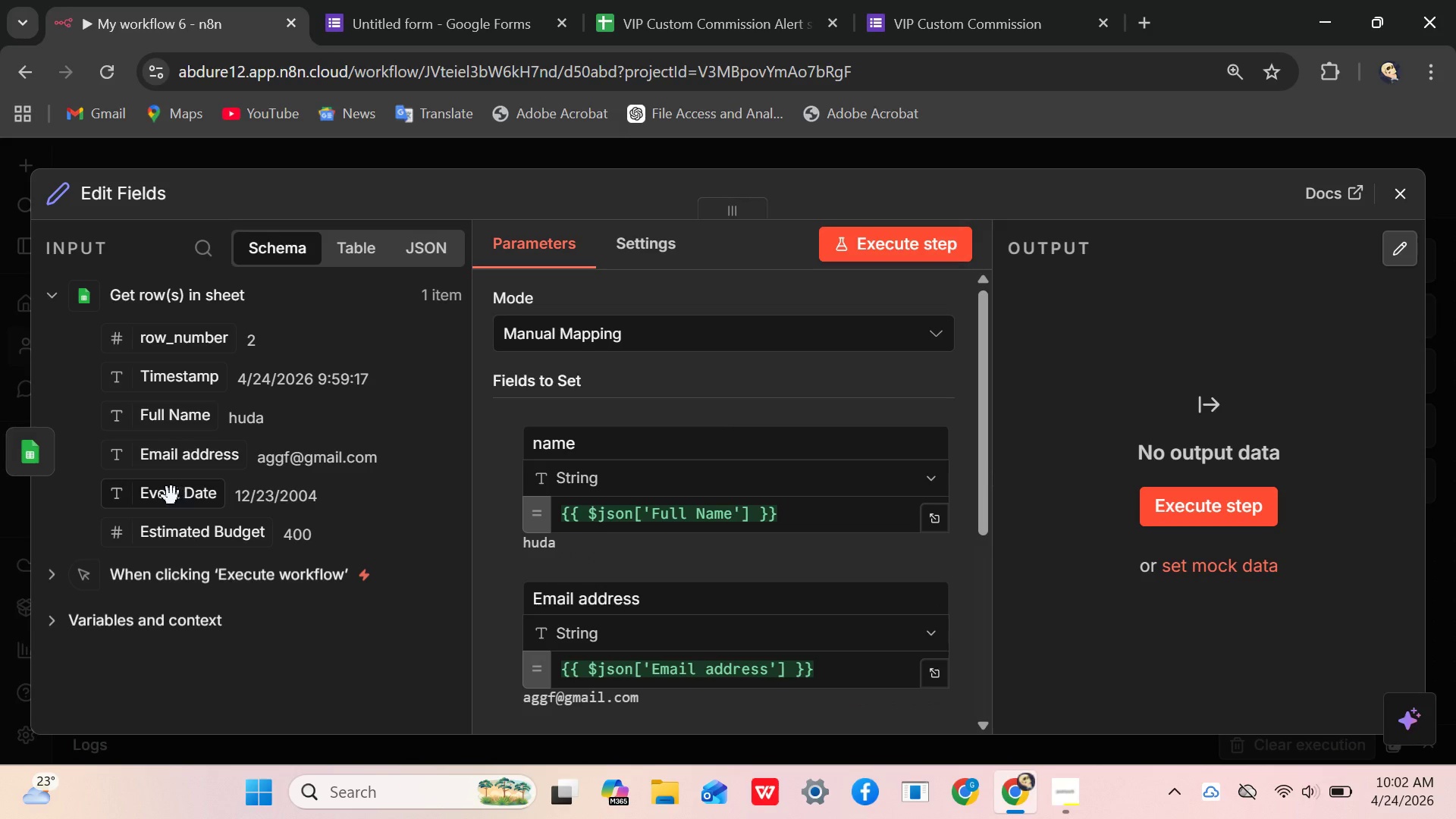 
left_click_drag(start_coordinate=[171, 496], to_coordinate=[246, 510])
 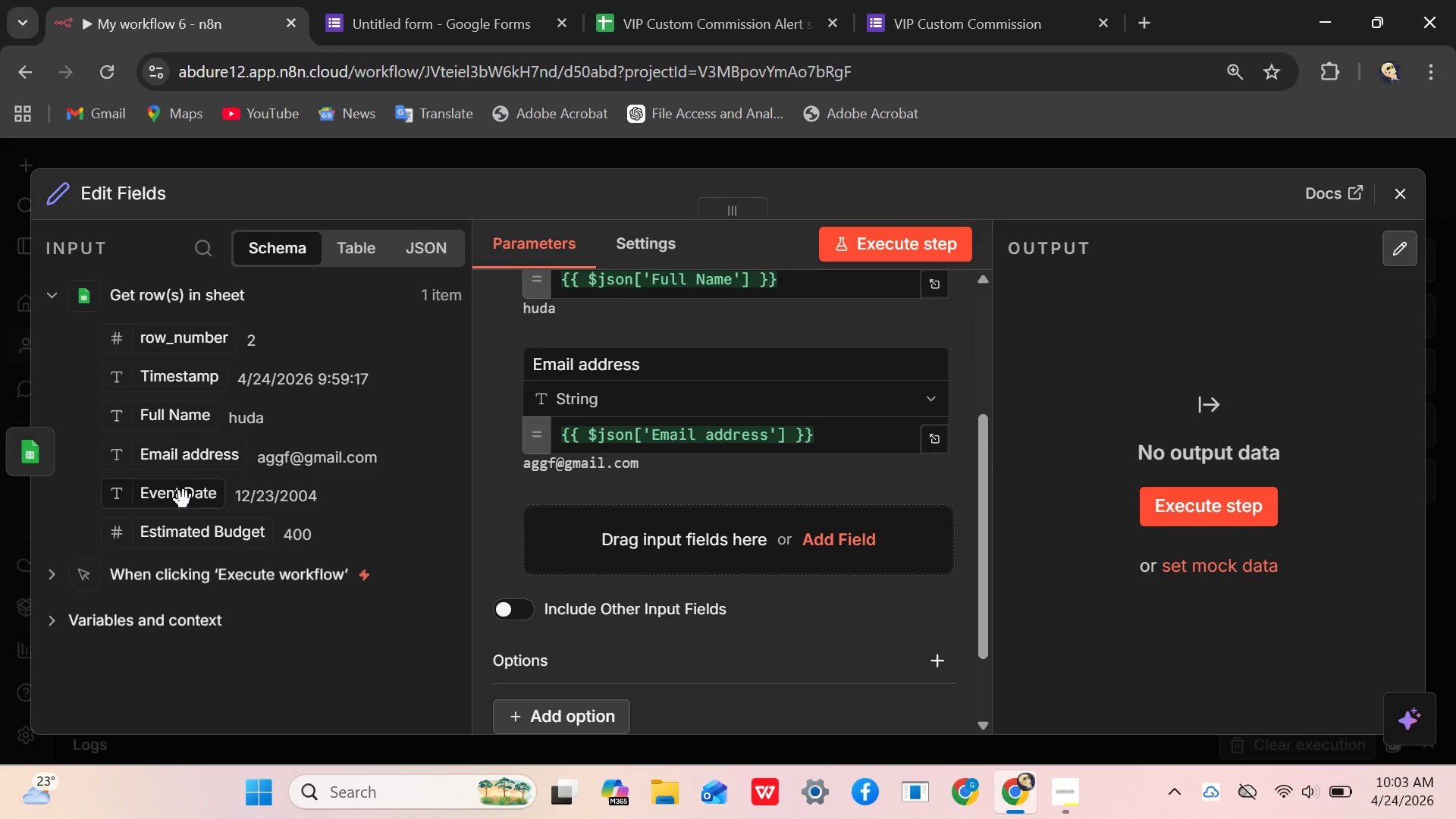 
left_click_drag(start_coordinate=[168, 492], to_coordinate=[623, 519])
 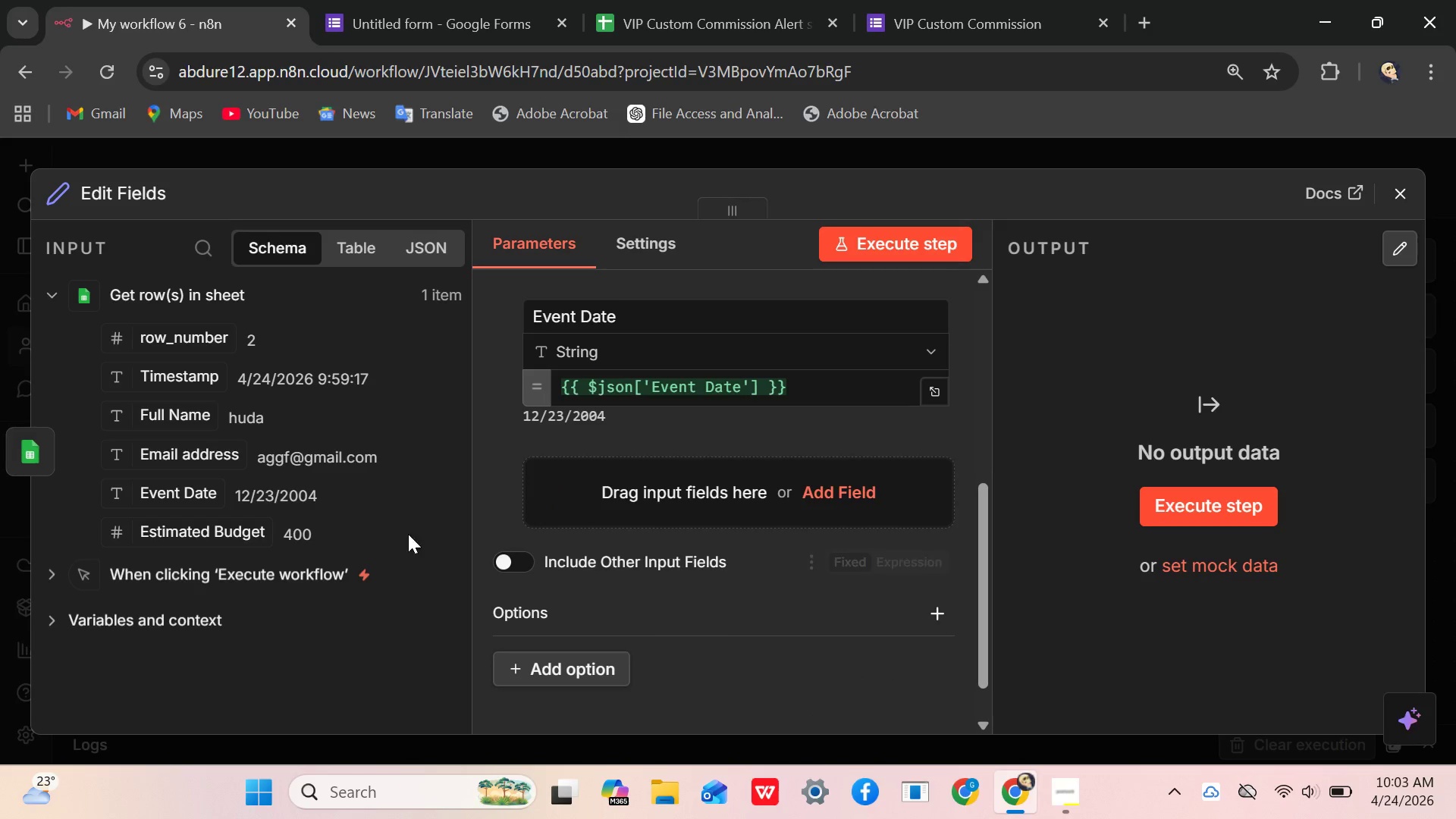 
wait(6.08)
 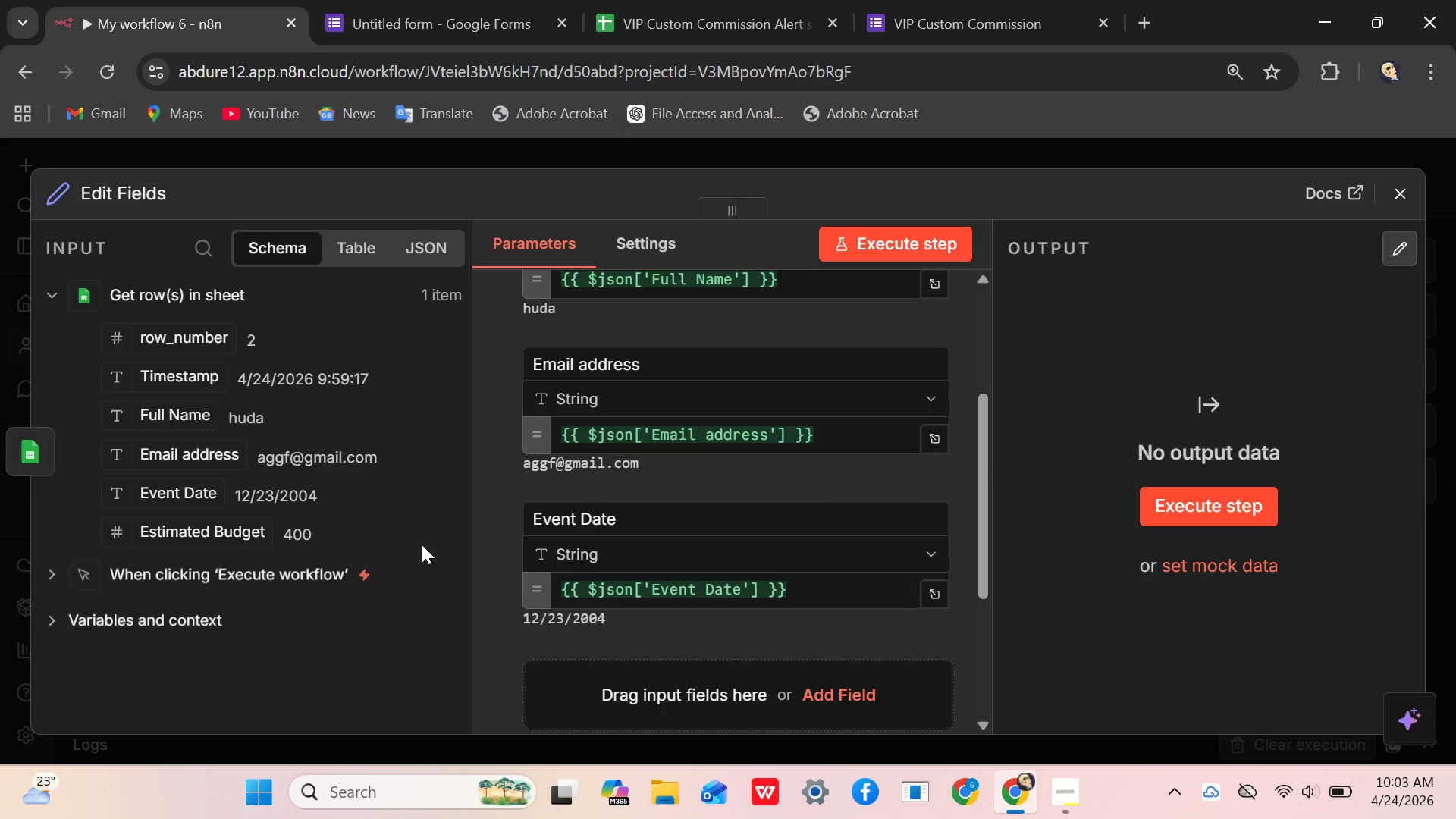 
left_click_drag(start_coordinate=[154, 542], to_coordinate=[604, 494])
 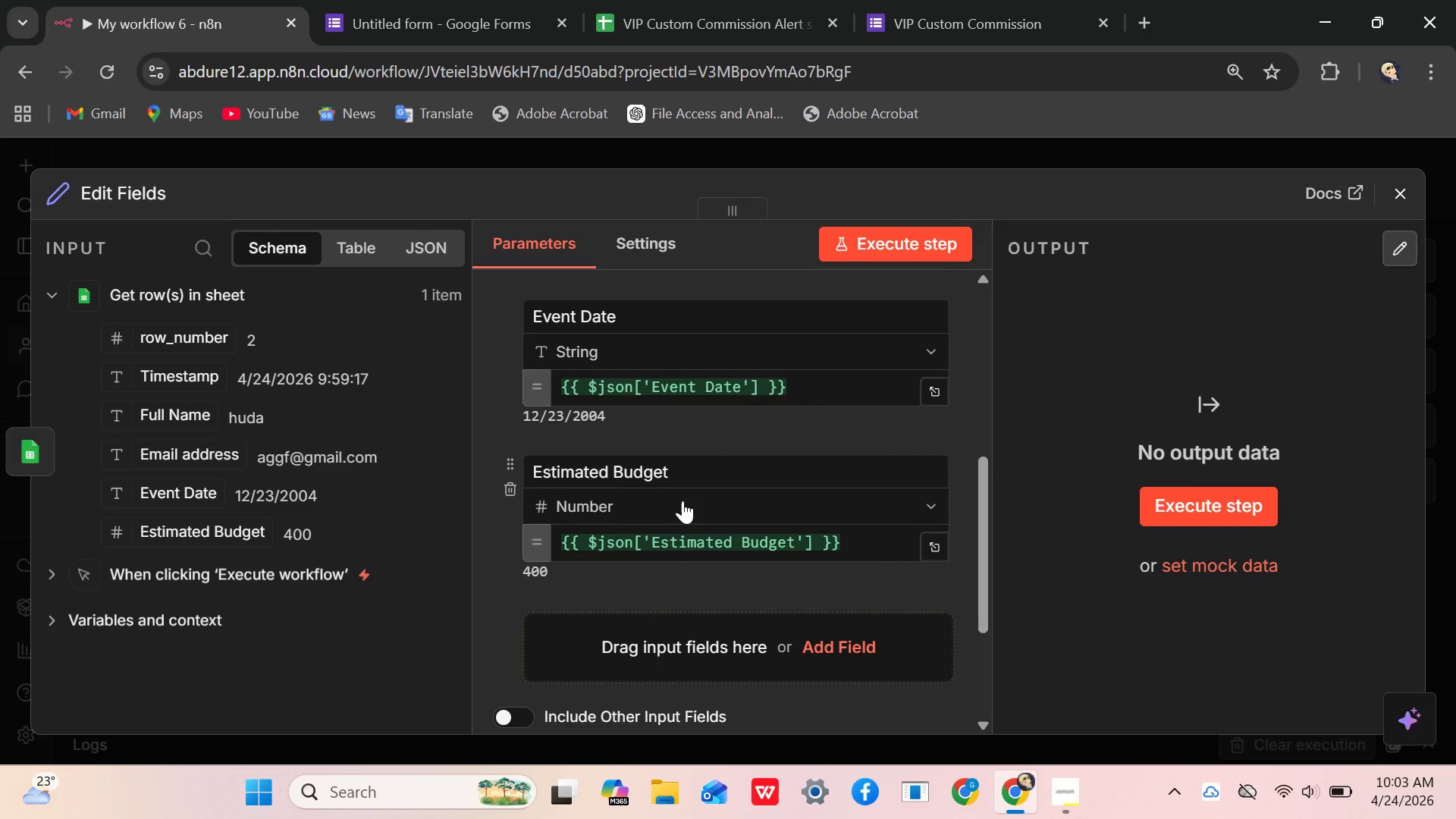 
mouse_move([845, 518])
 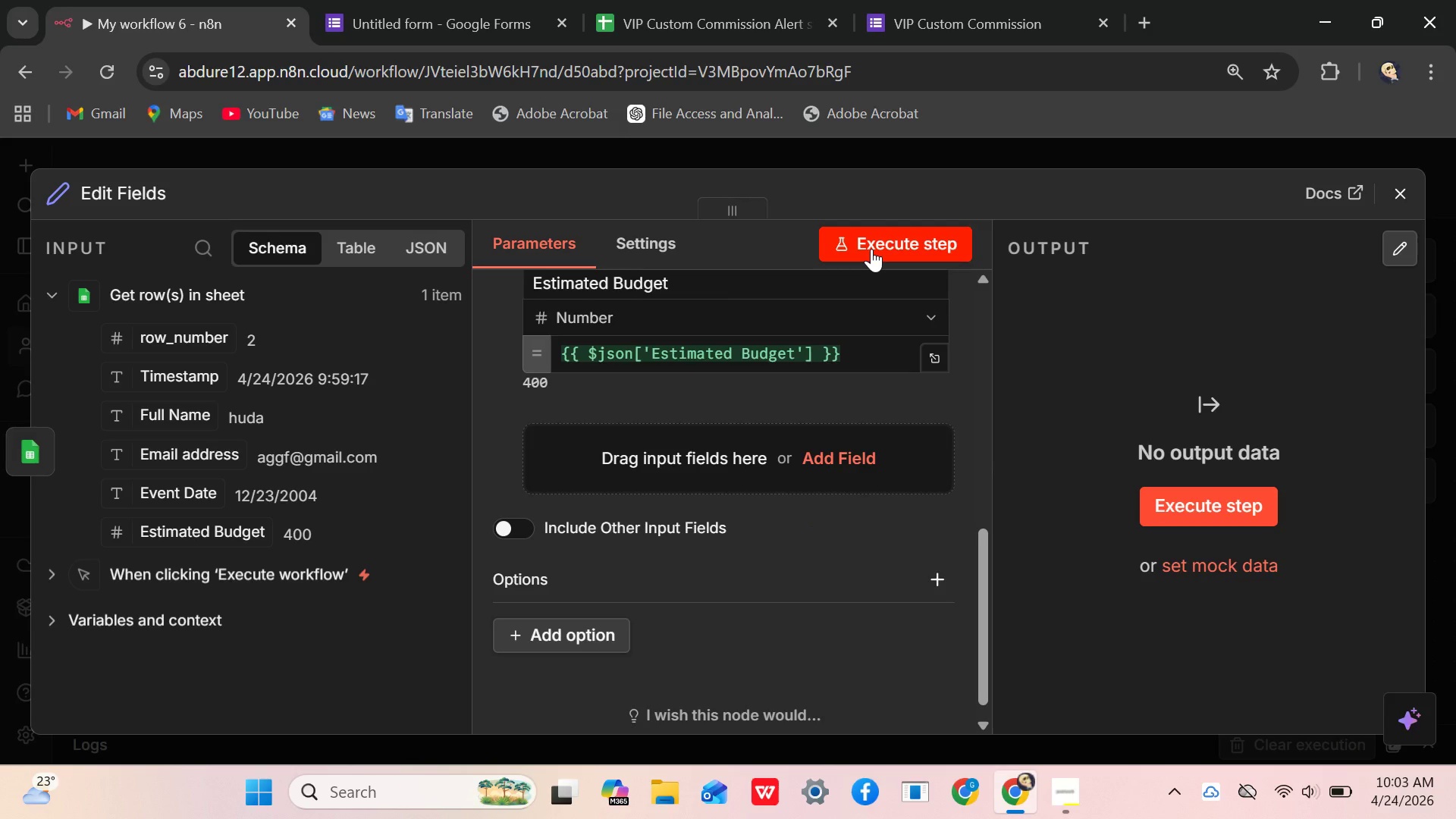 
left_click([871, 246])
 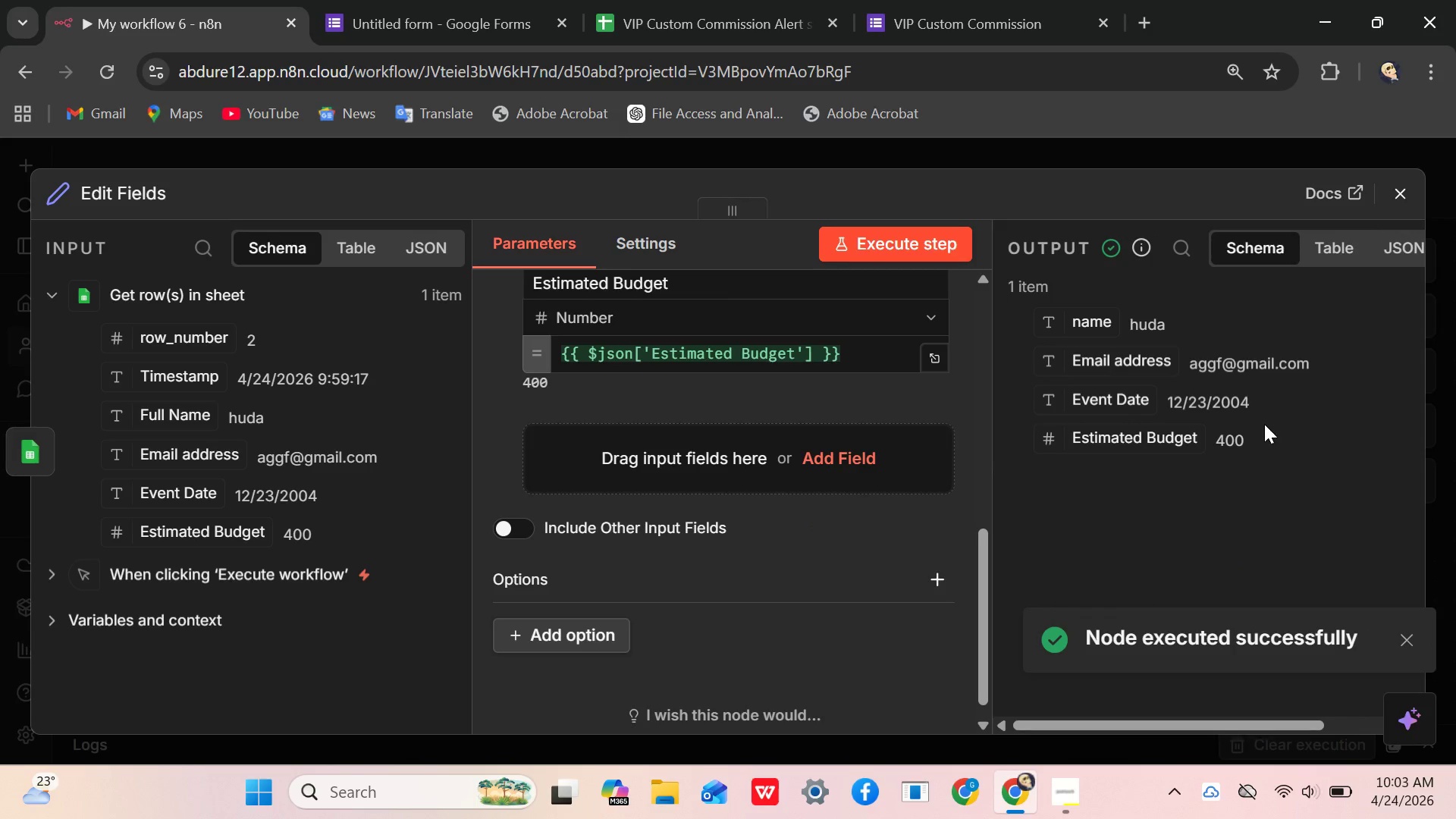 
wait(5.58)
 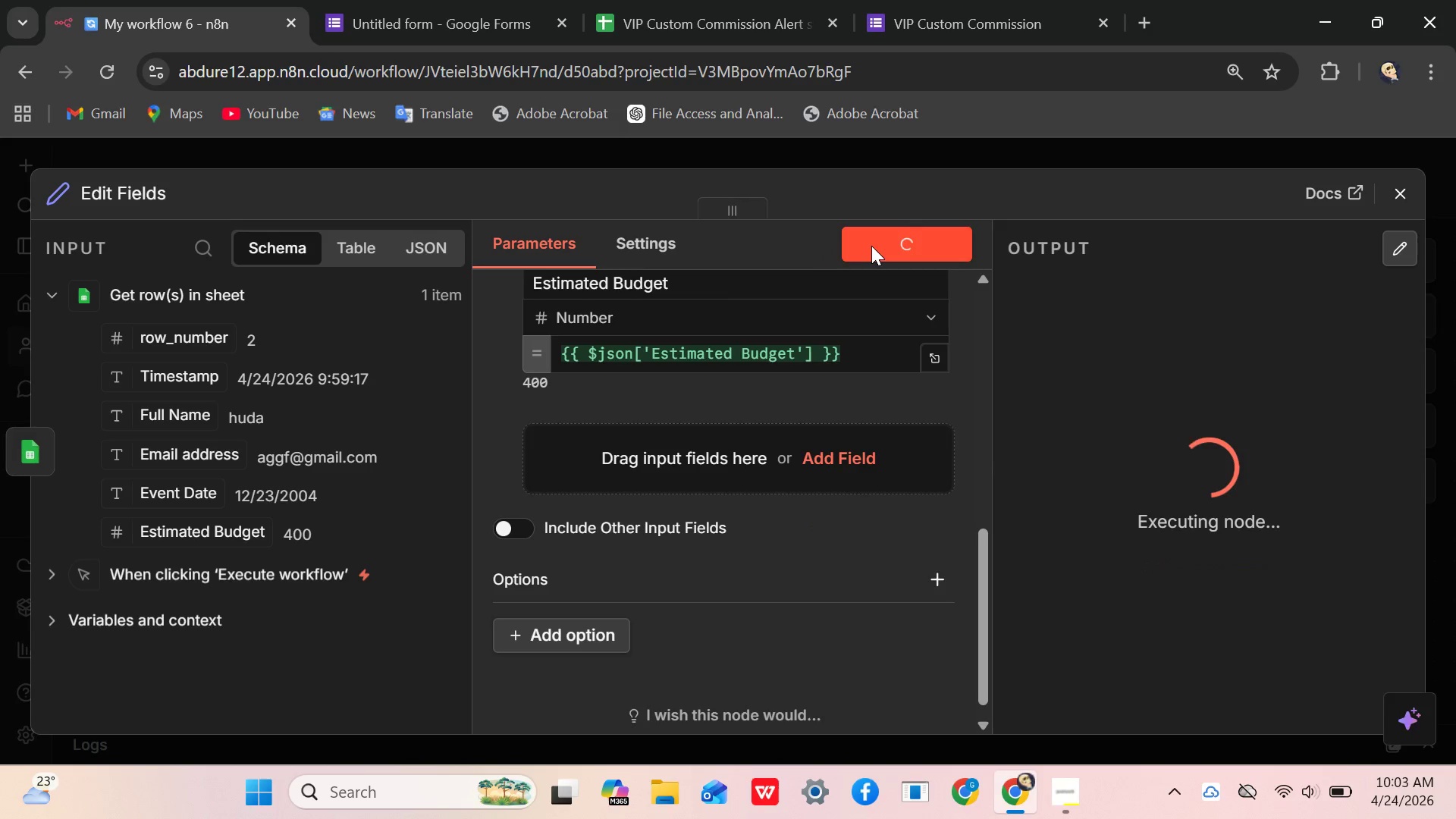 
left_click([1407, 194])
 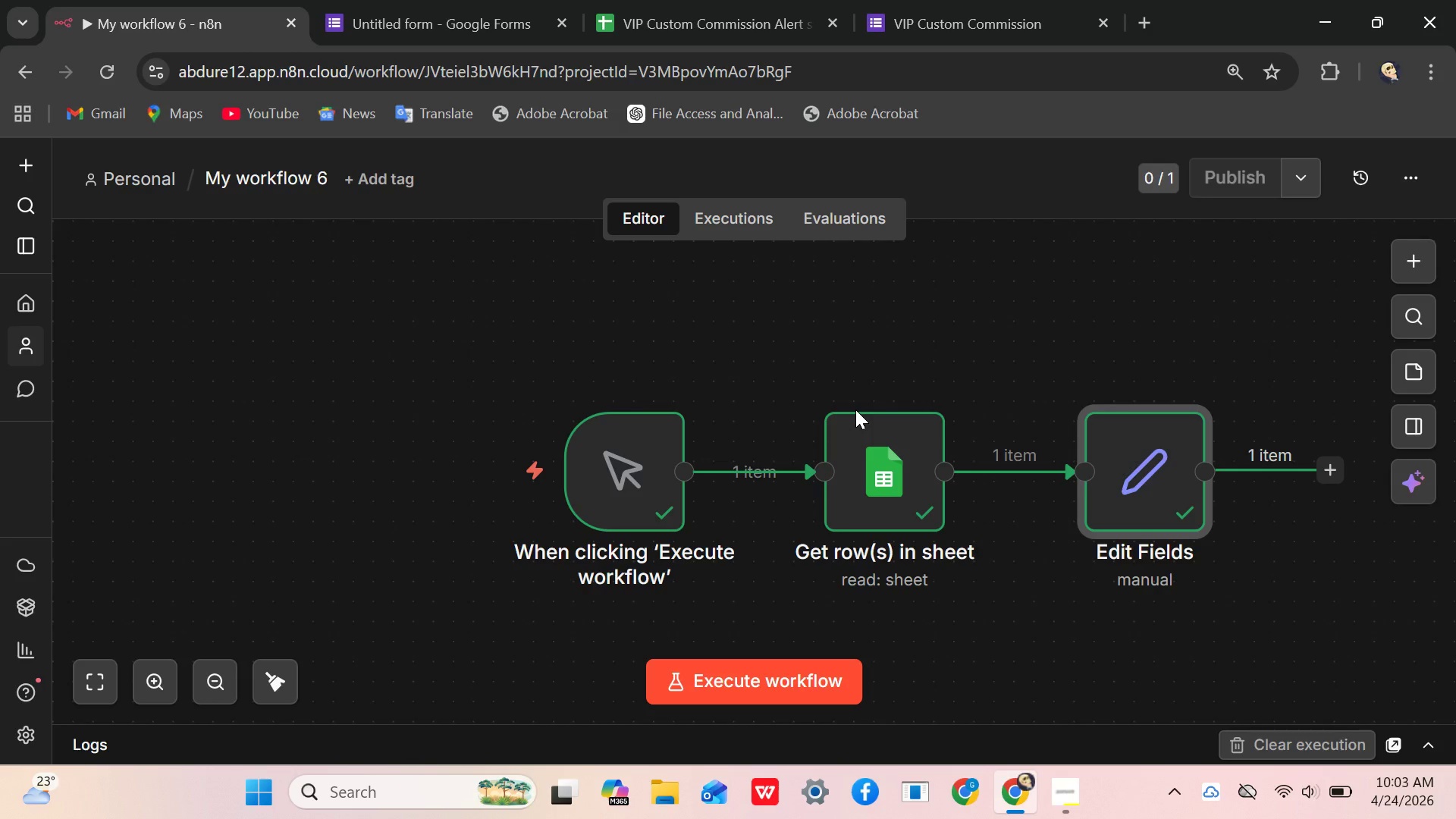 
wait(10.62)
 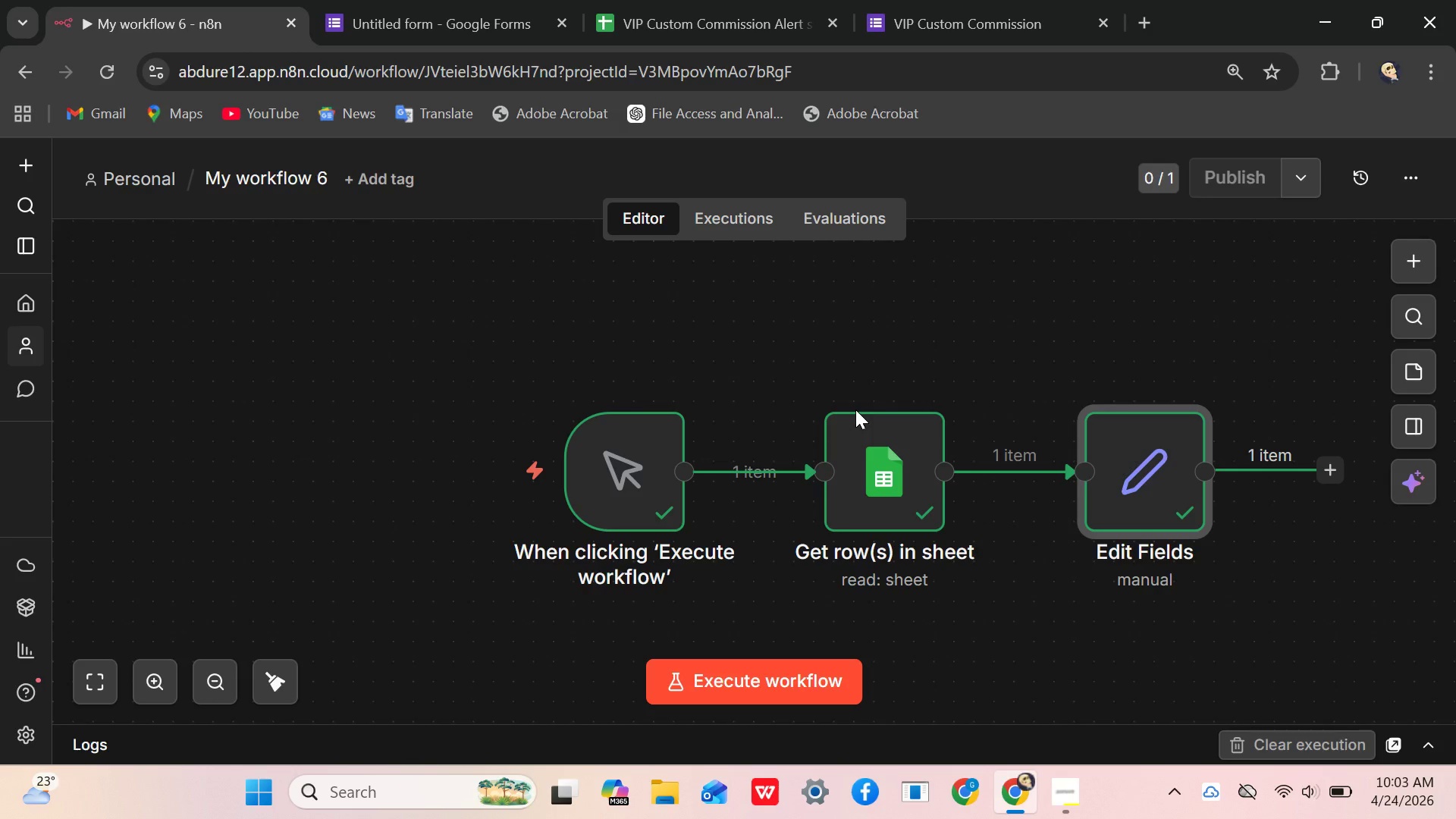 
hold_key(key=Space, duration=1.51)
 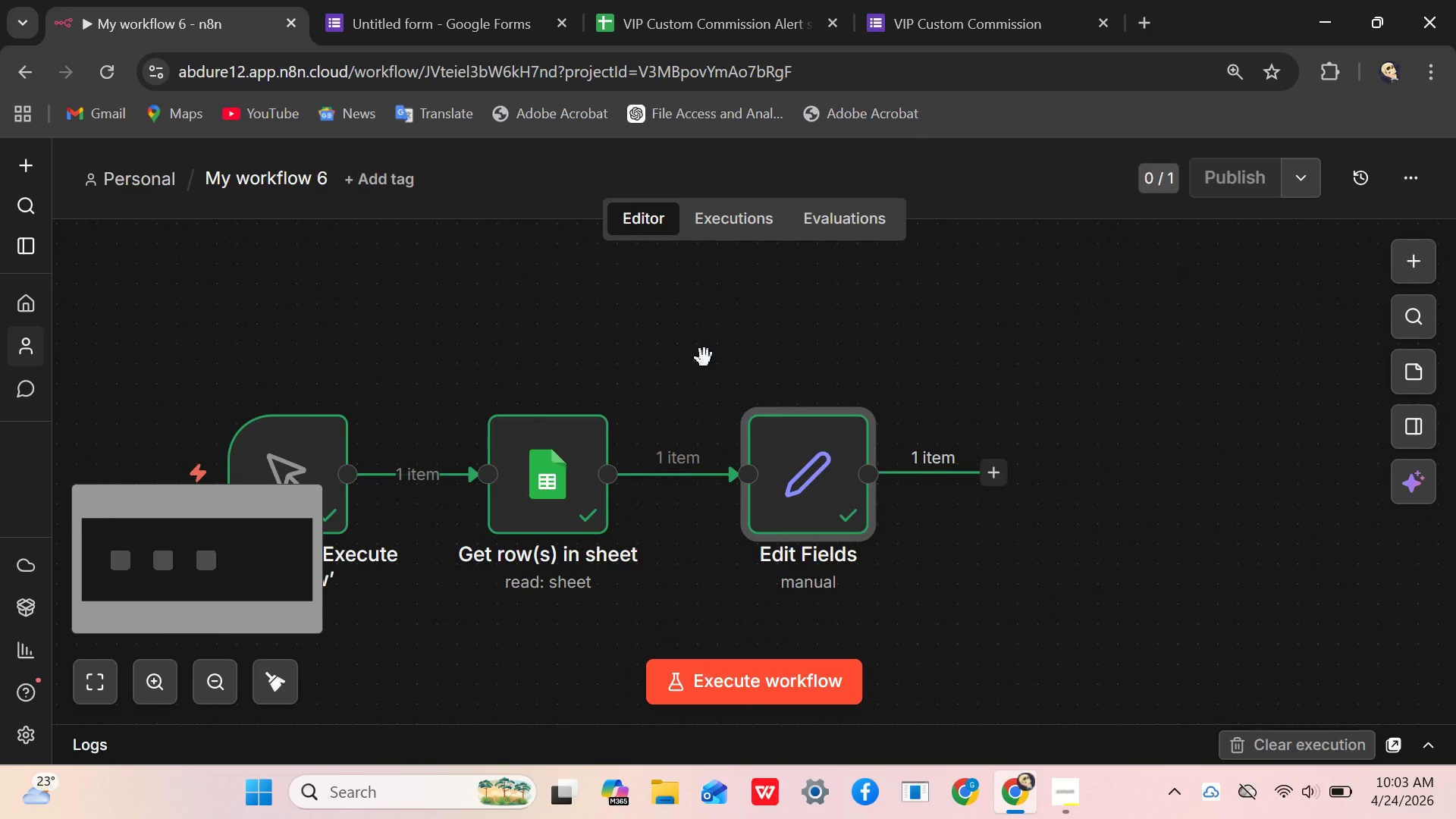 
left_click_drag(start_coordinate=[1042, 356], to_coordinate=[704, 358])
 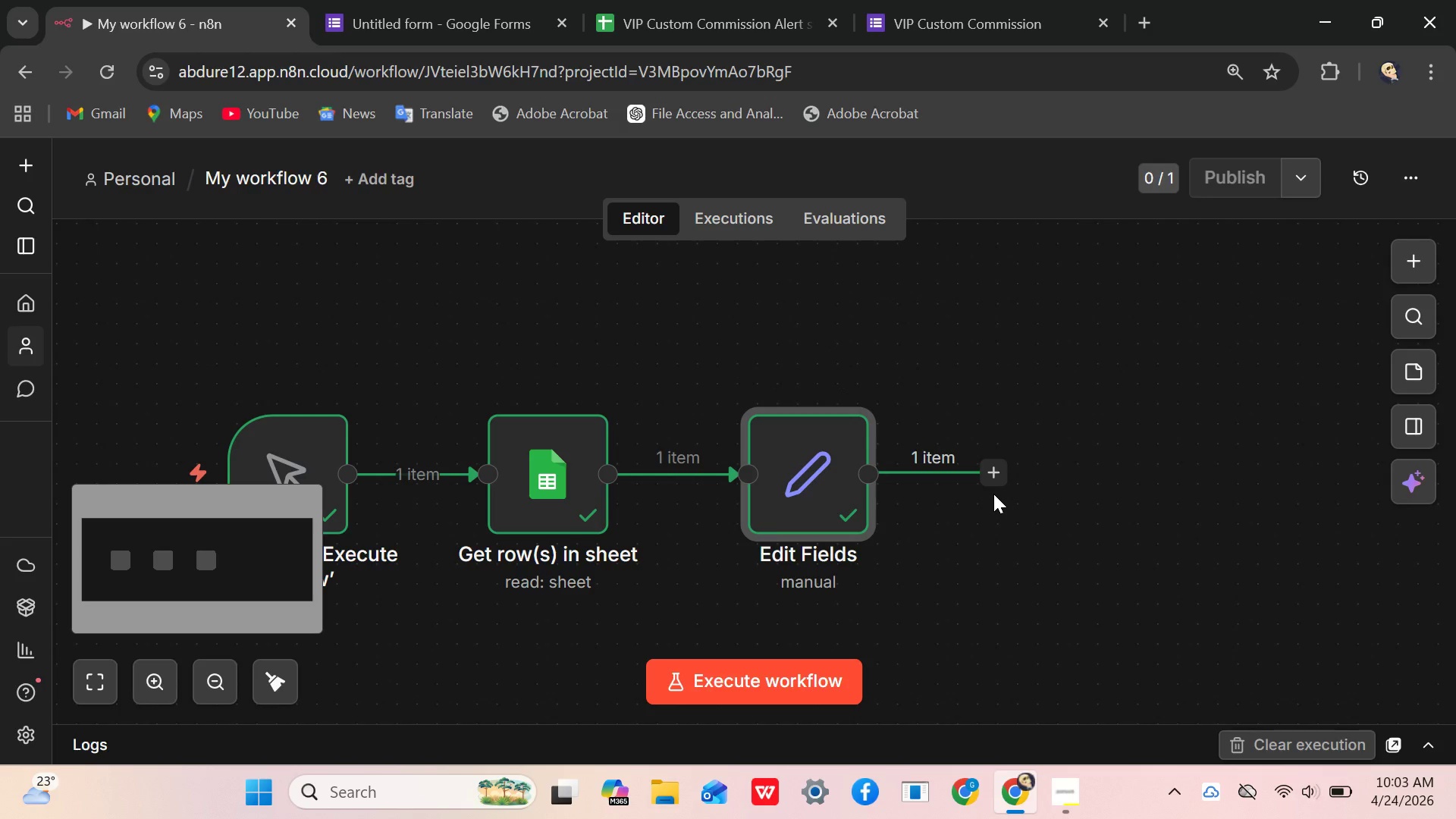 
hold_key(key=Space, duration=0.69)
 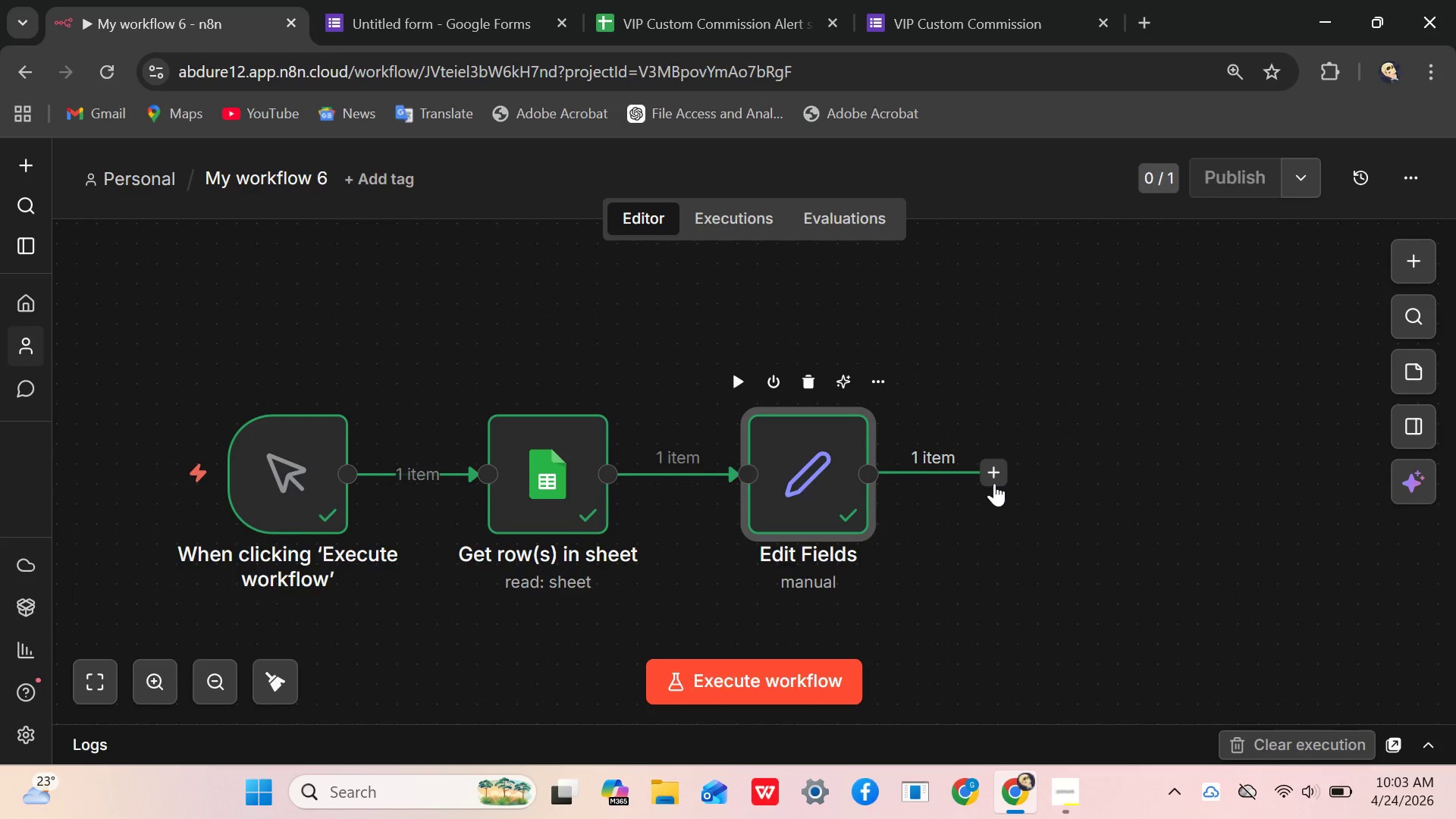 
left_click([992, 468])
 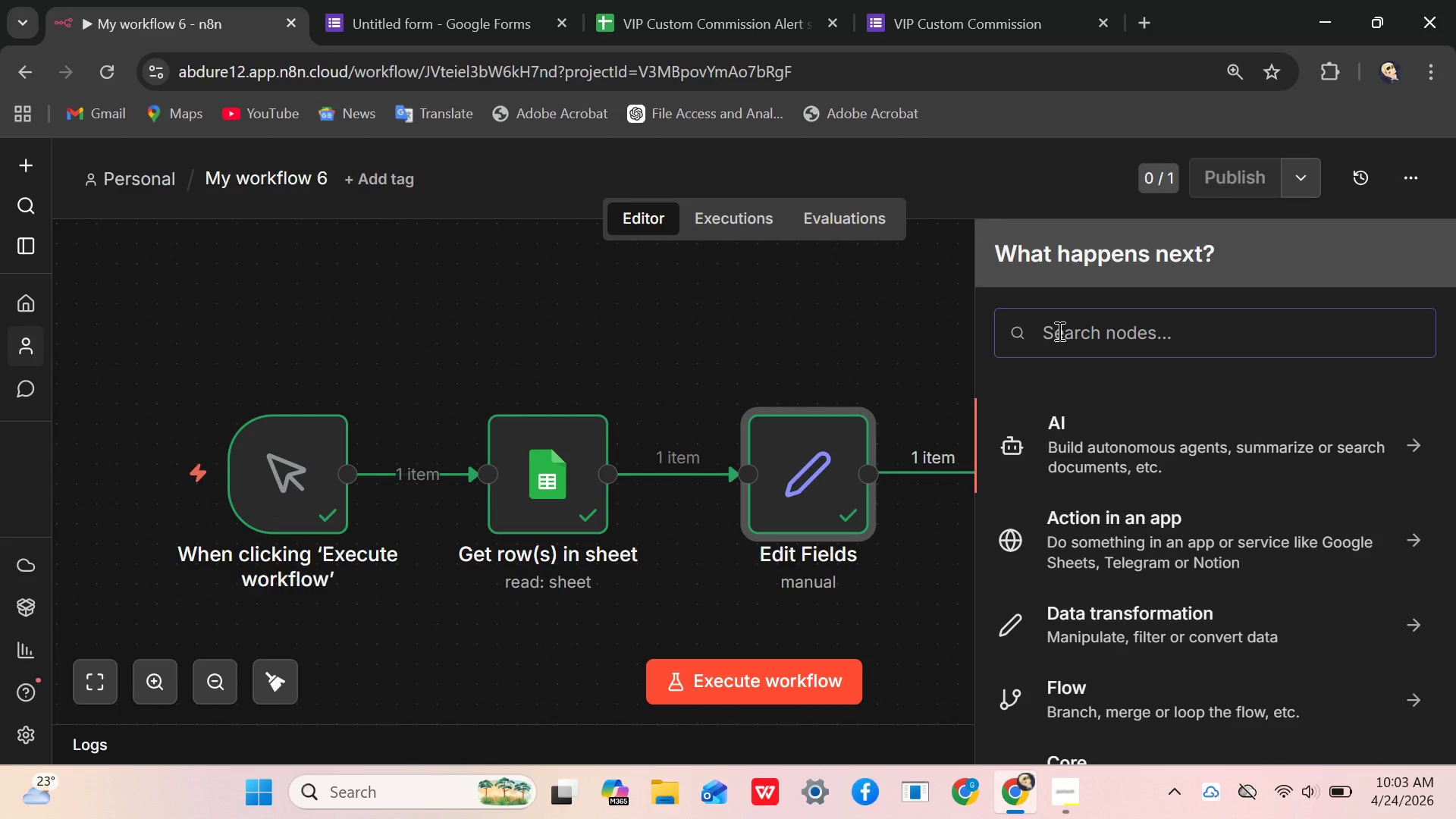 
type(if )
 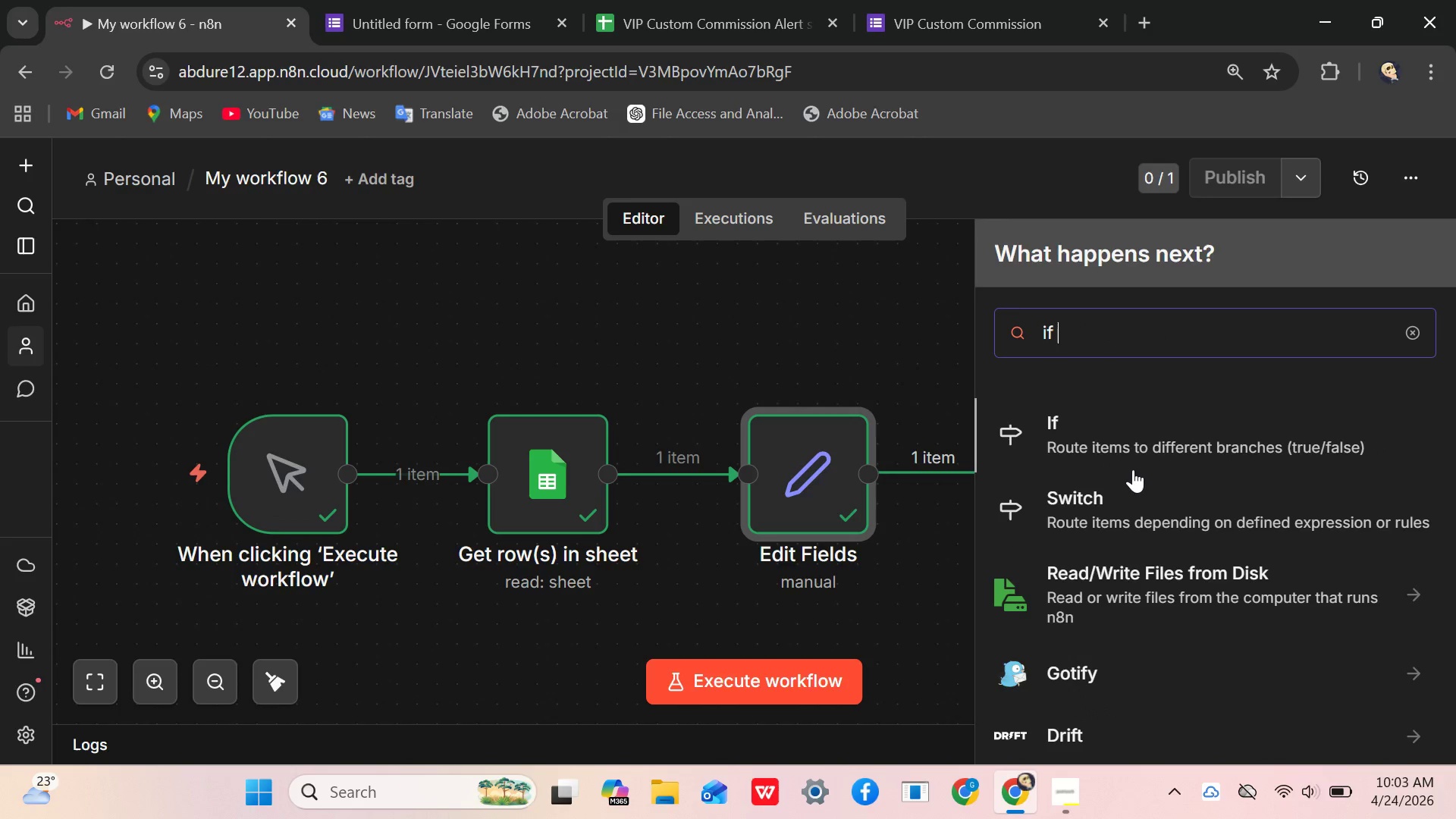 
left_click_drag(start_coordinate=[1138, 448], to_coordinate=[1144, 444])
 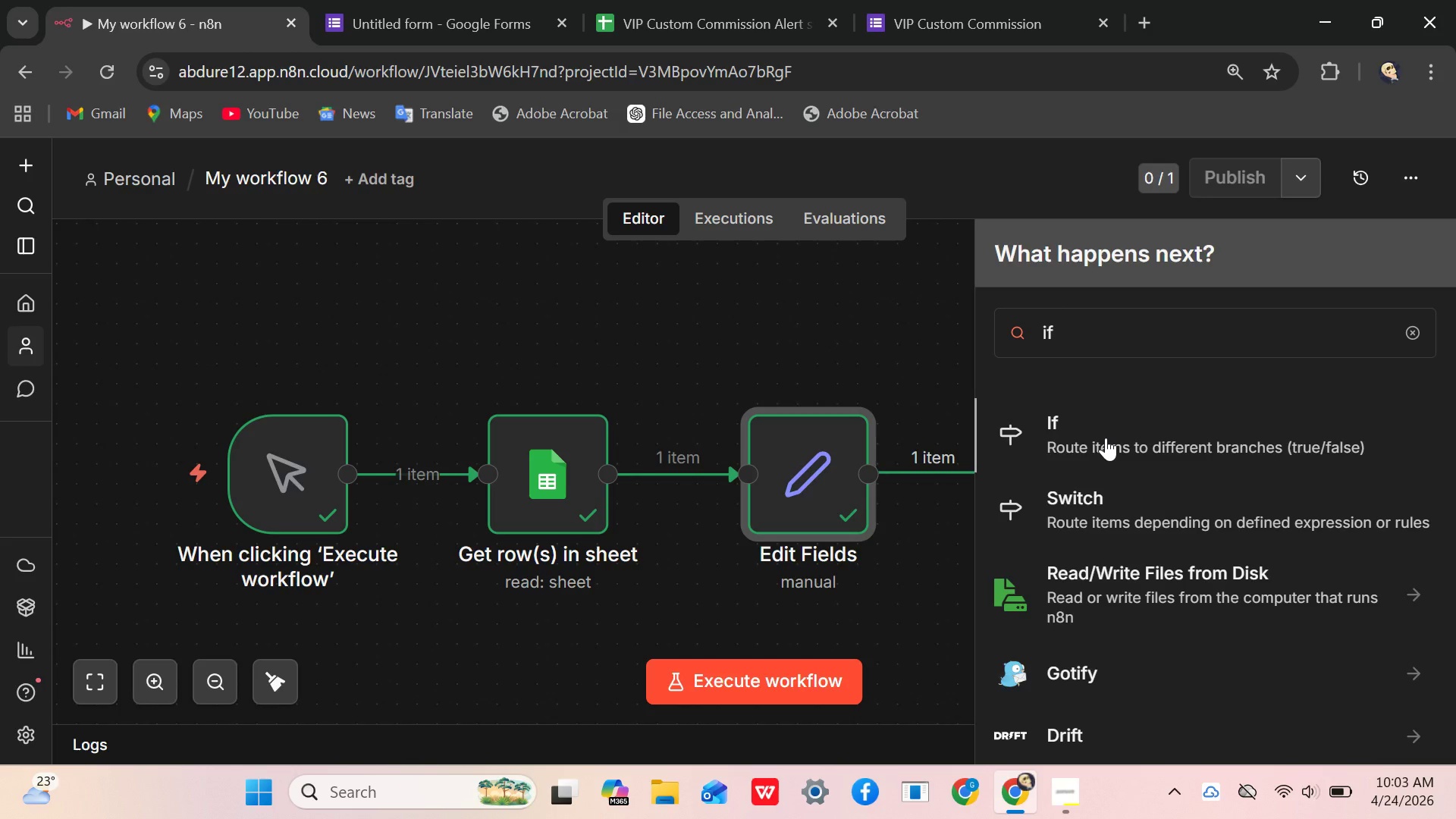 
left_click([1106, 438])
 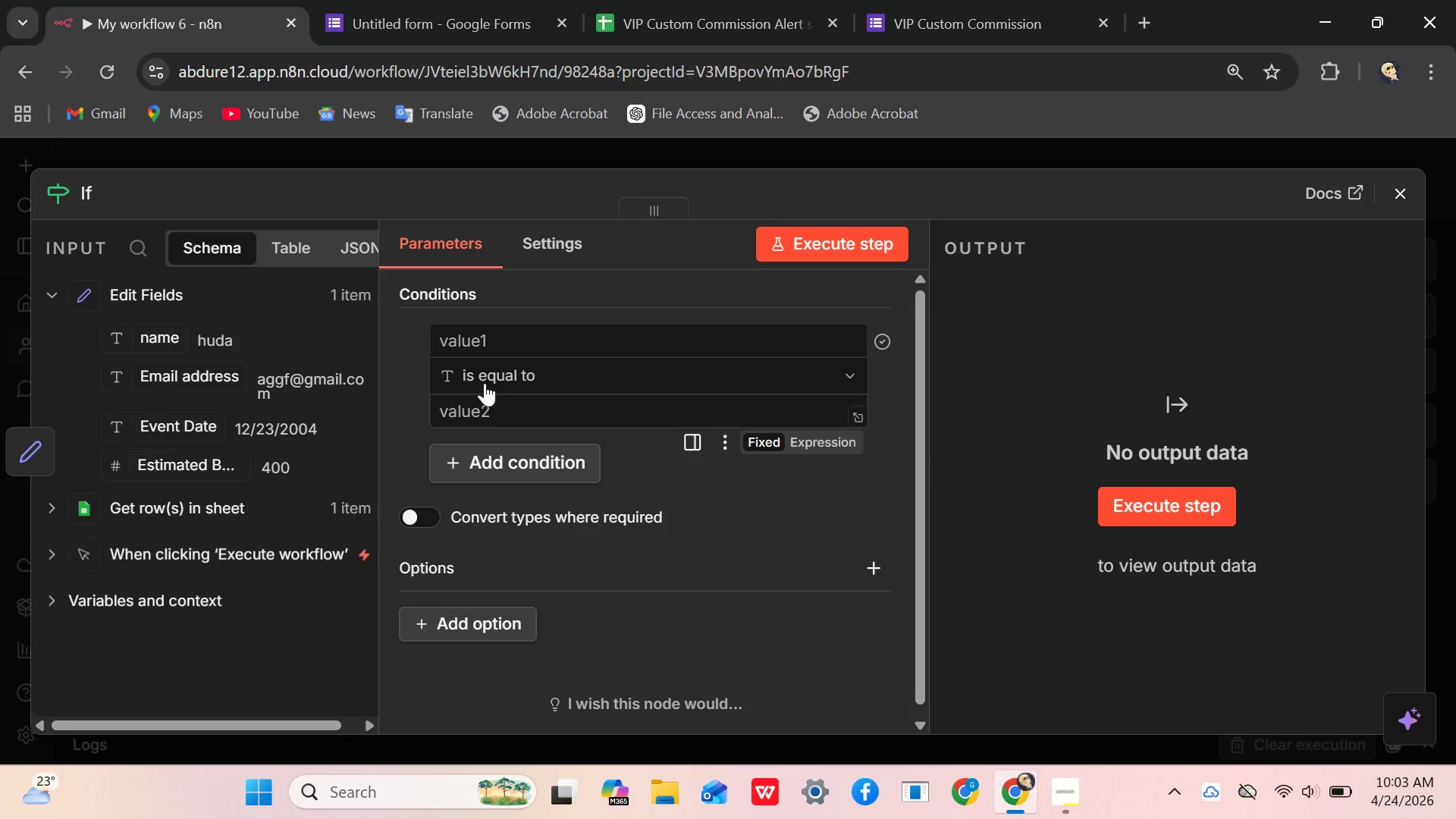 
left_click([503, 331])
 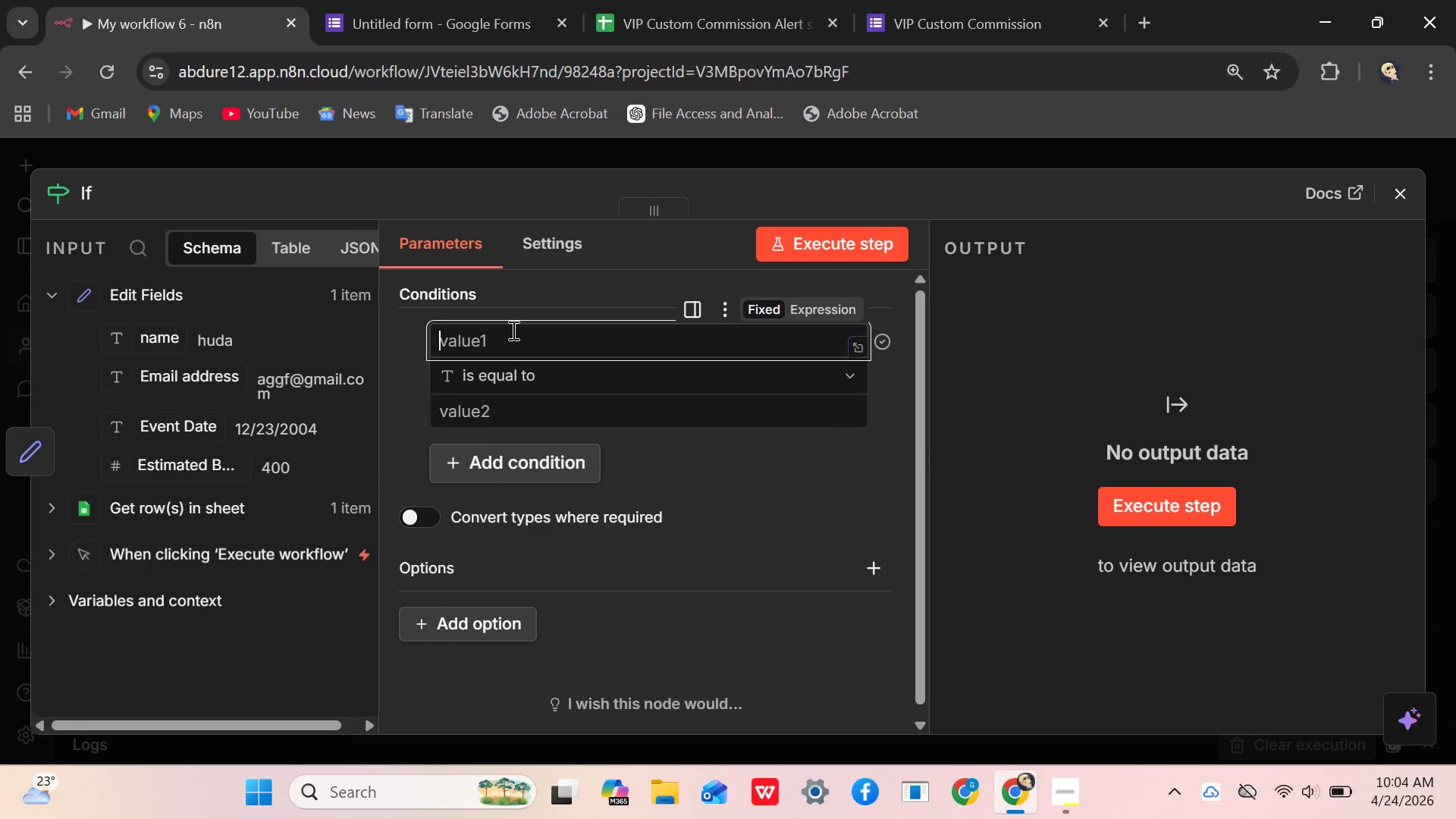 
wait(51.66)
 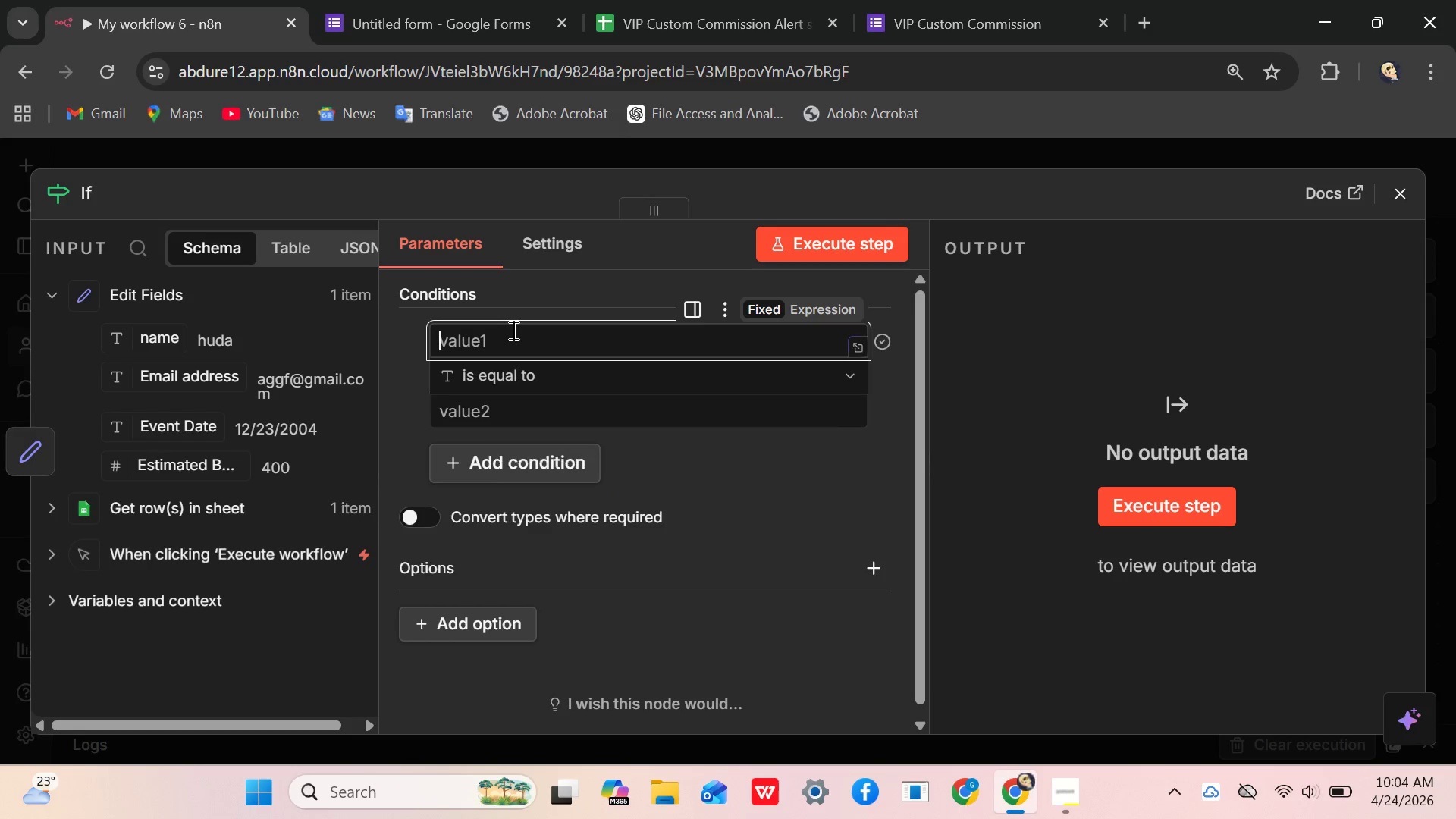 
mouse_move([514, 359])
 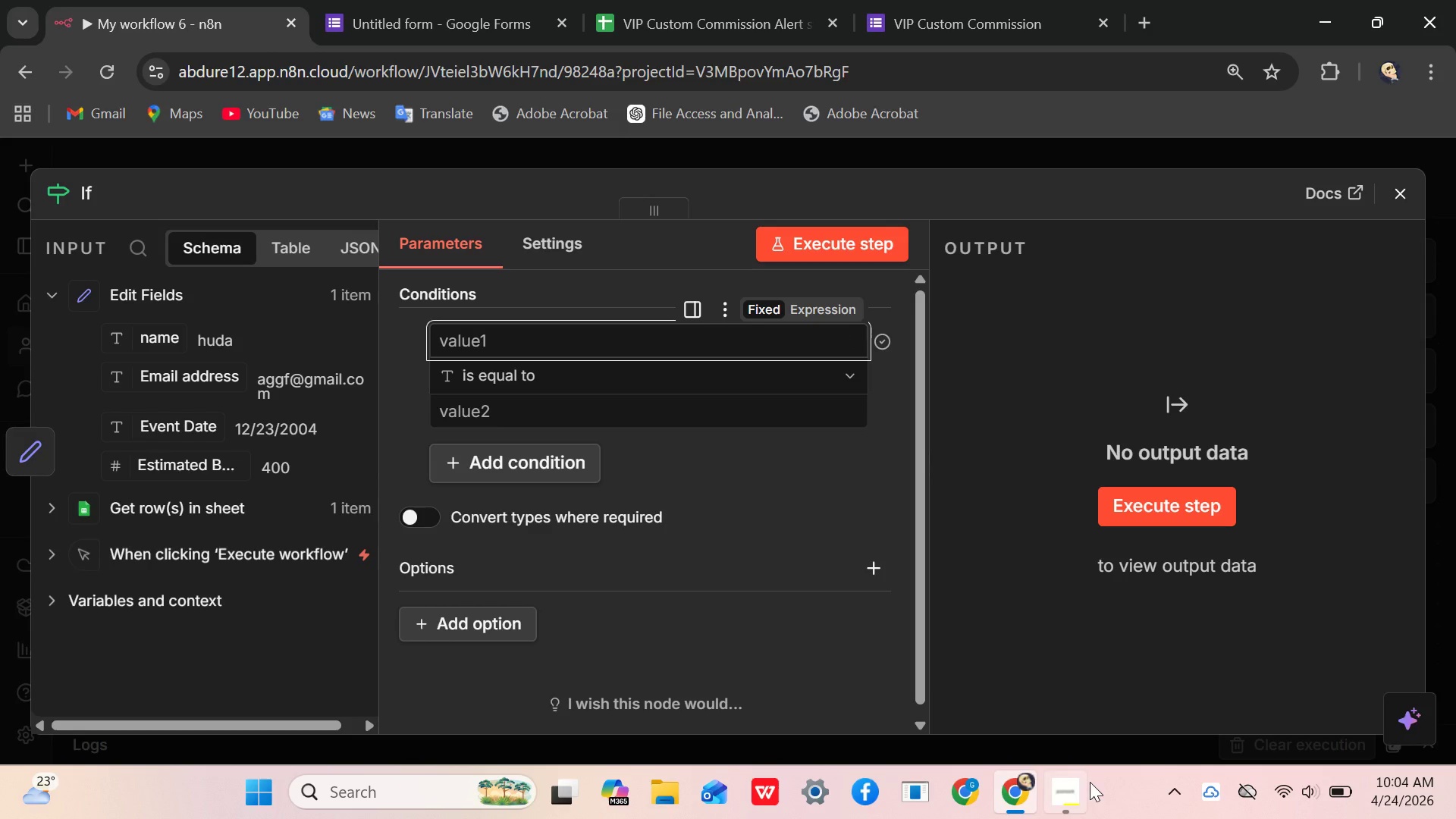 
left_click([1066, 792])